 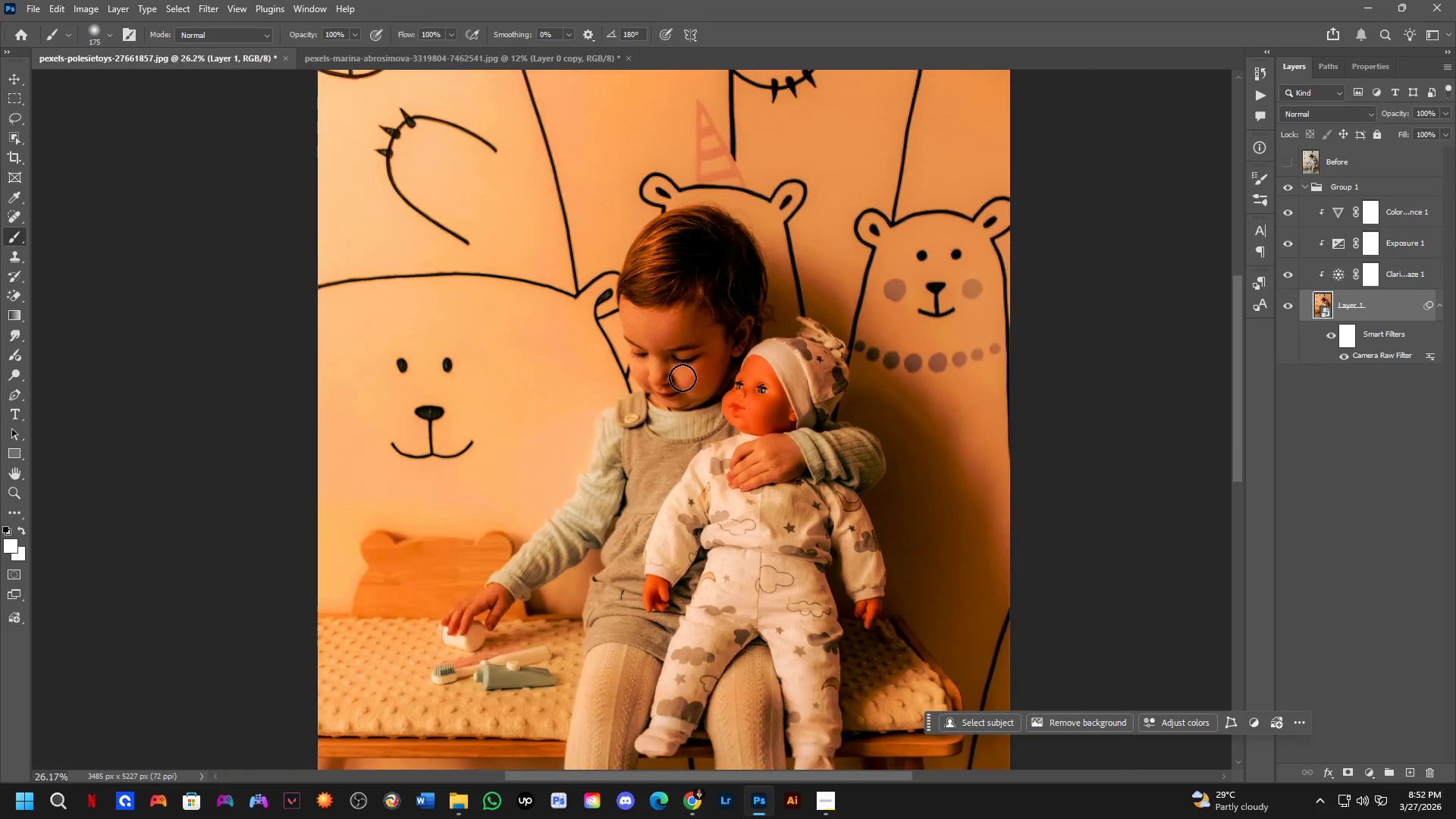 
key(Control+ControlLeft)
 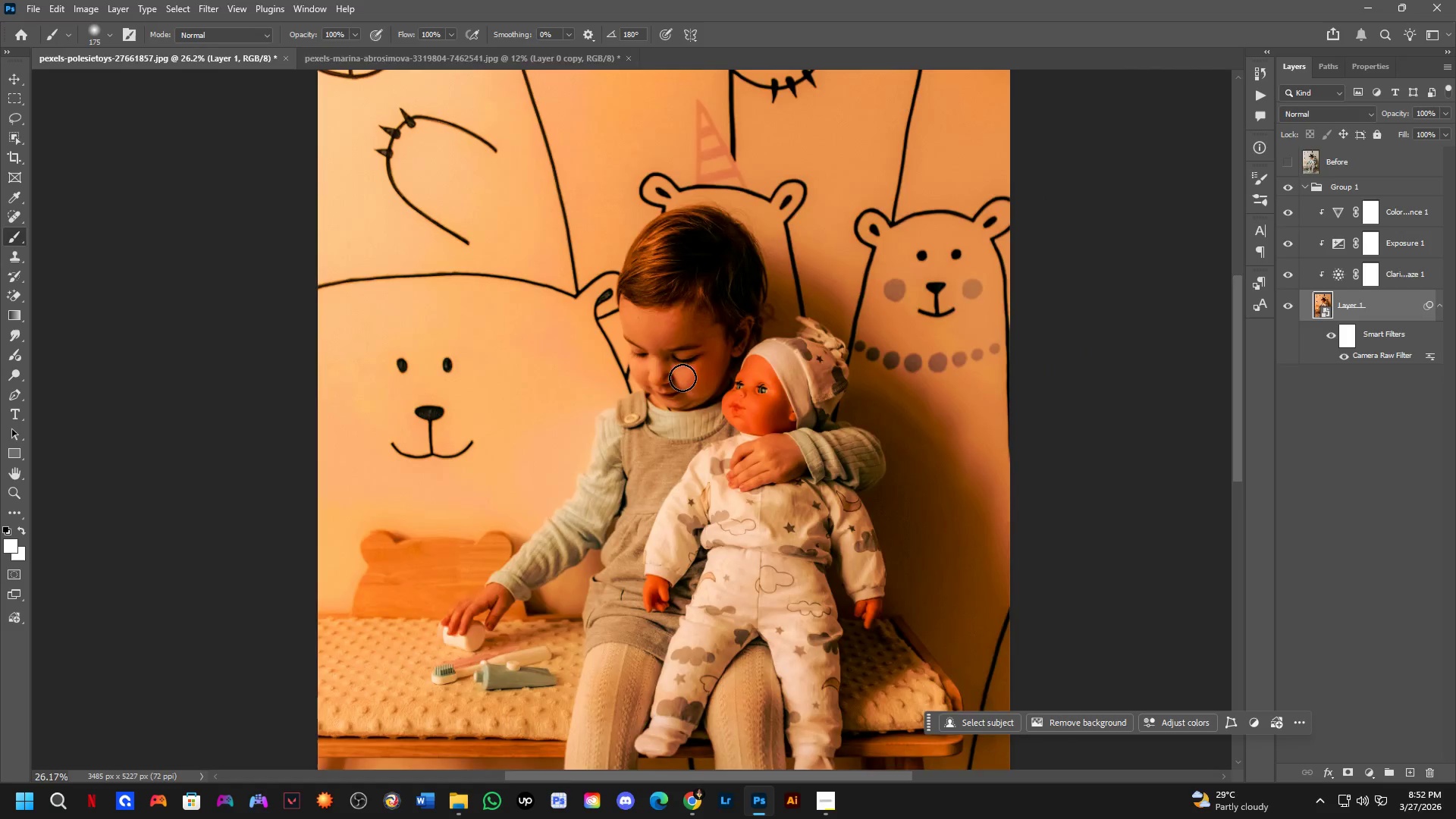 
key(Control+Tab)
 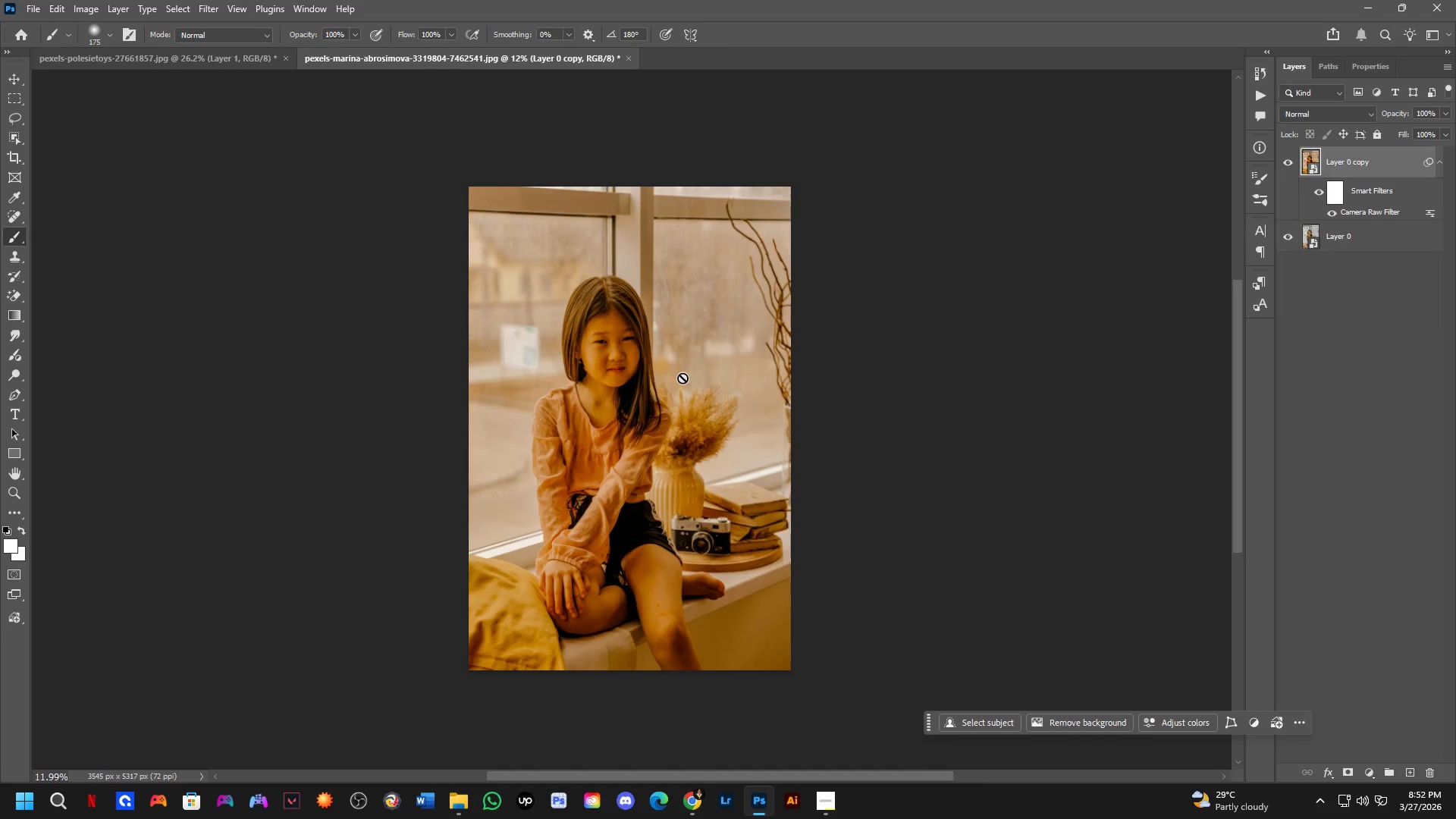 
scroll: coordinate [682, 378], scroll_direction: down, amount: 5.0
 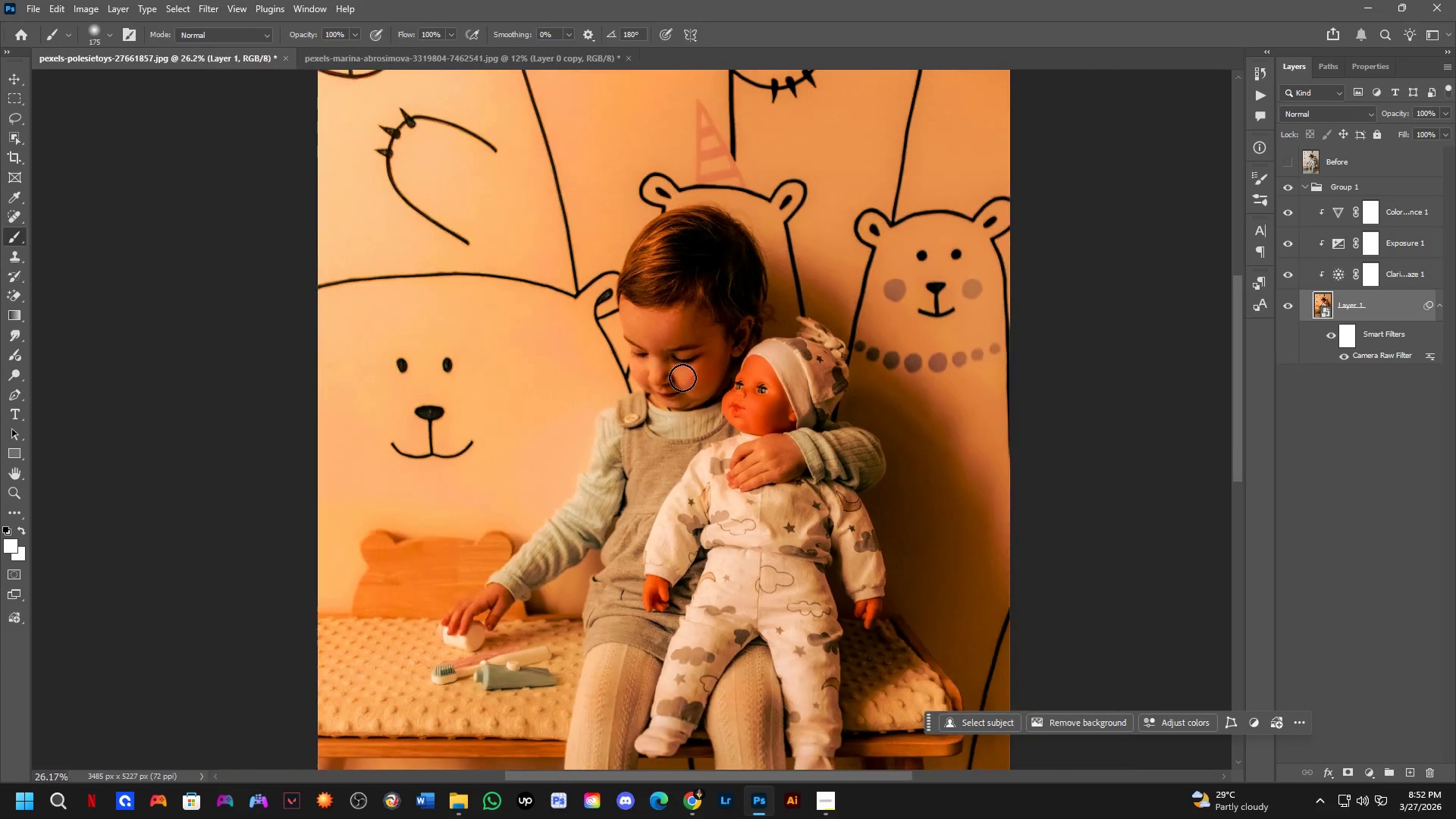 
hold_key(key=Space, duration=0.38)
 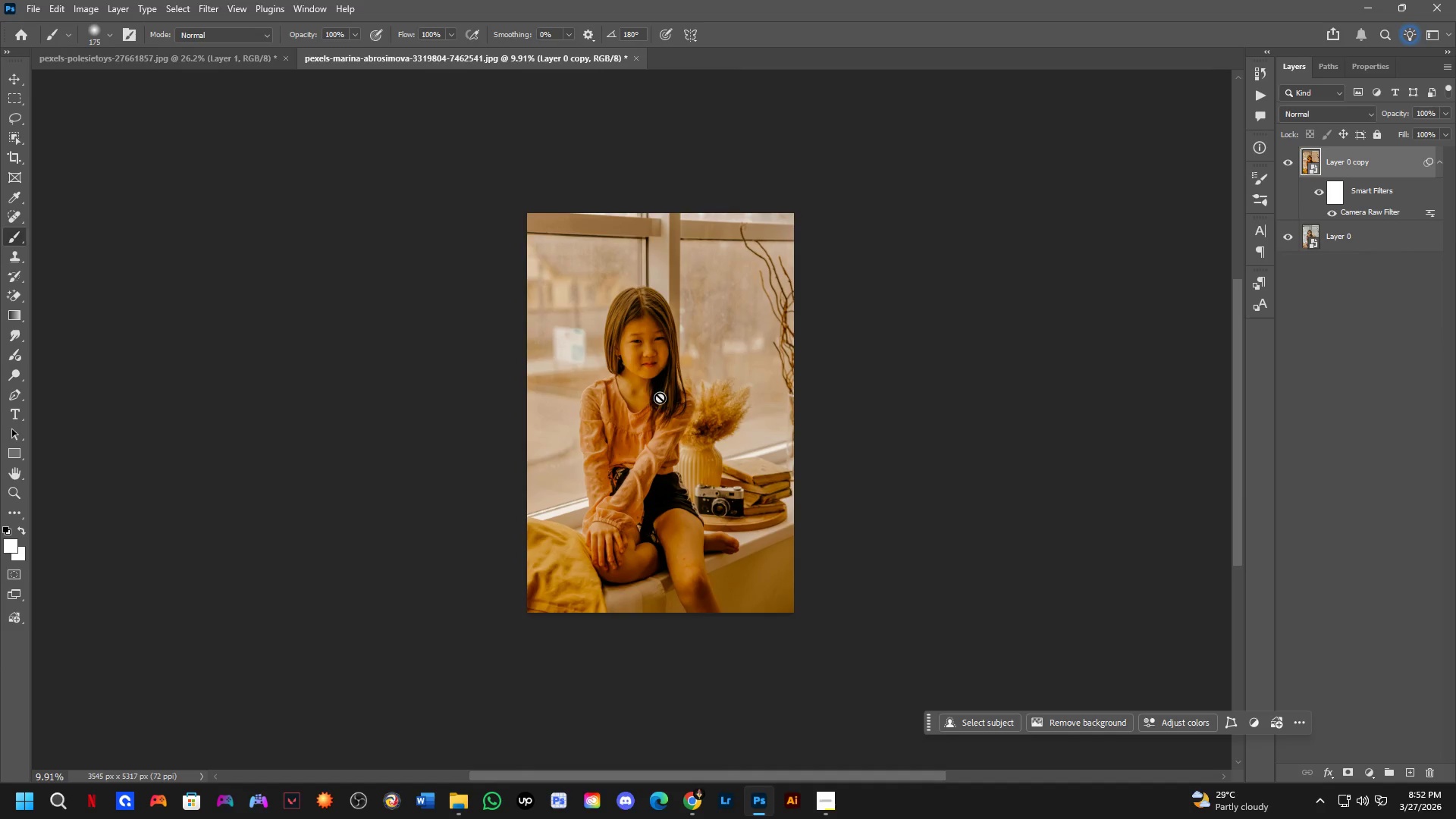 
left_click_drag(start_coordinate=[627, 398], to_coordinate=[651, 391])
 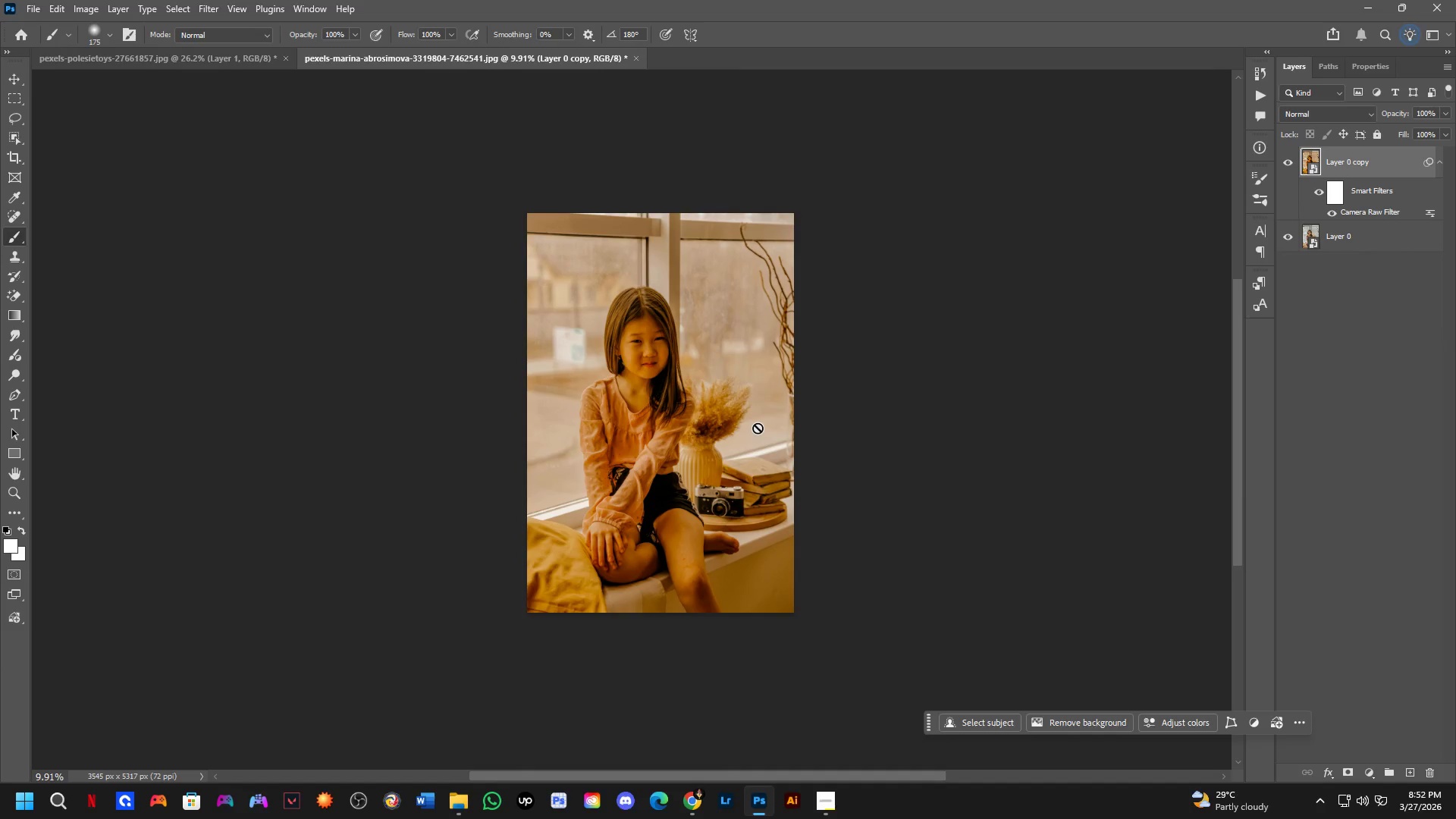 
scroll: coordinate [667, 375], scroll_direction: down, amount: 2.0
 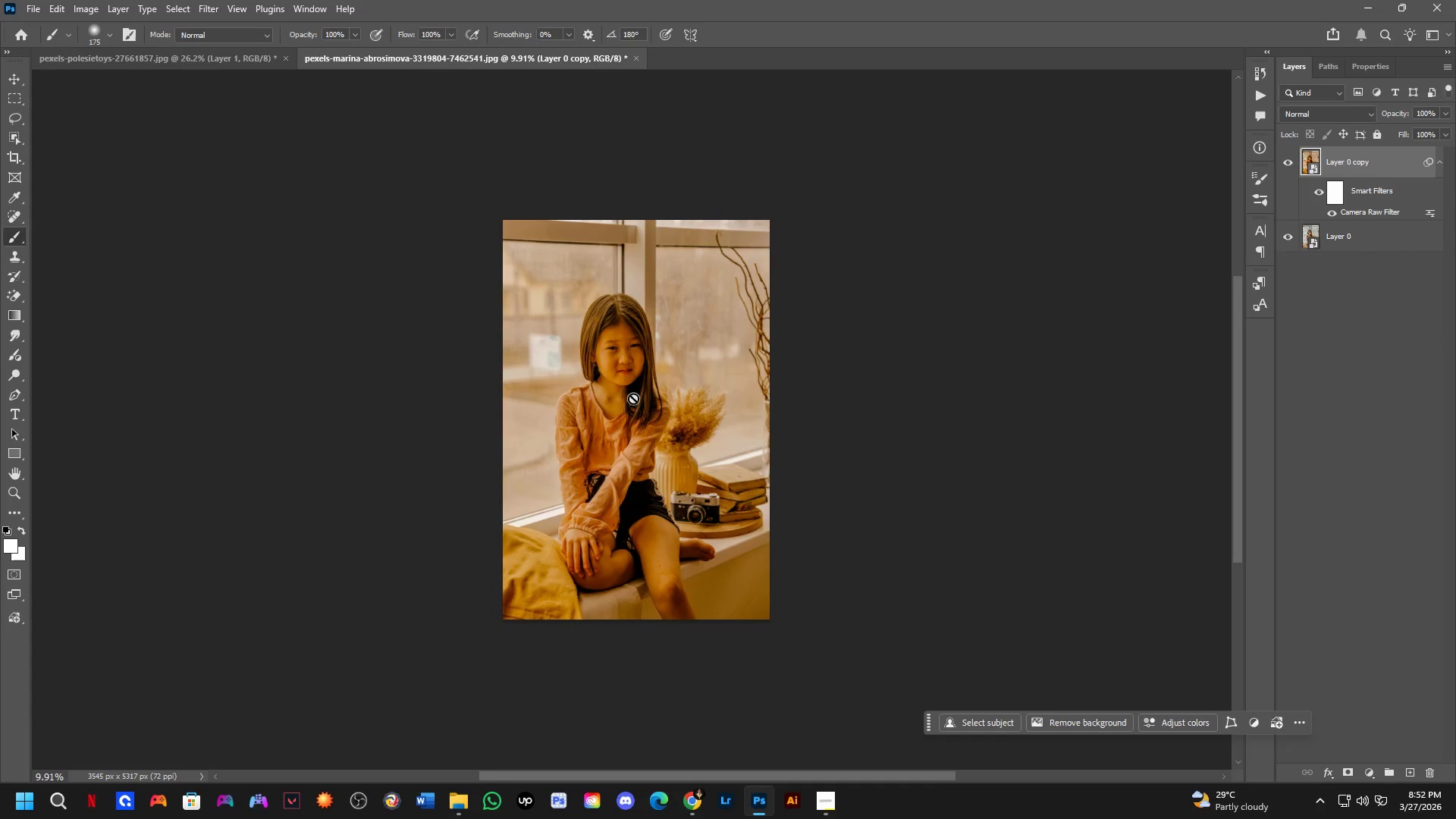 
hold_key(key=Space, duration=0.55)
 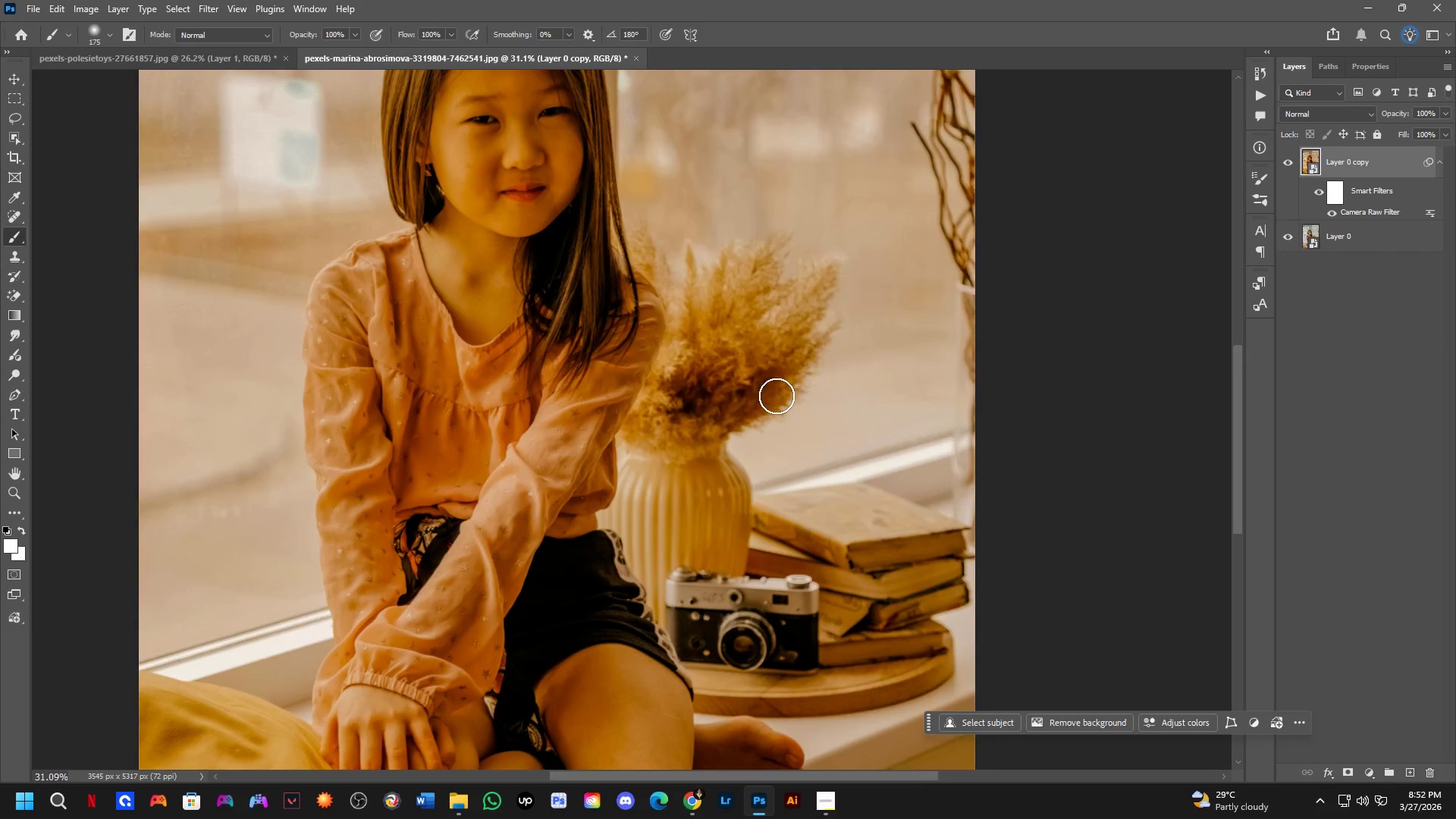 
left_click_drag(start_coordinate=[742, 419], to_coordinate=[774, 386])
 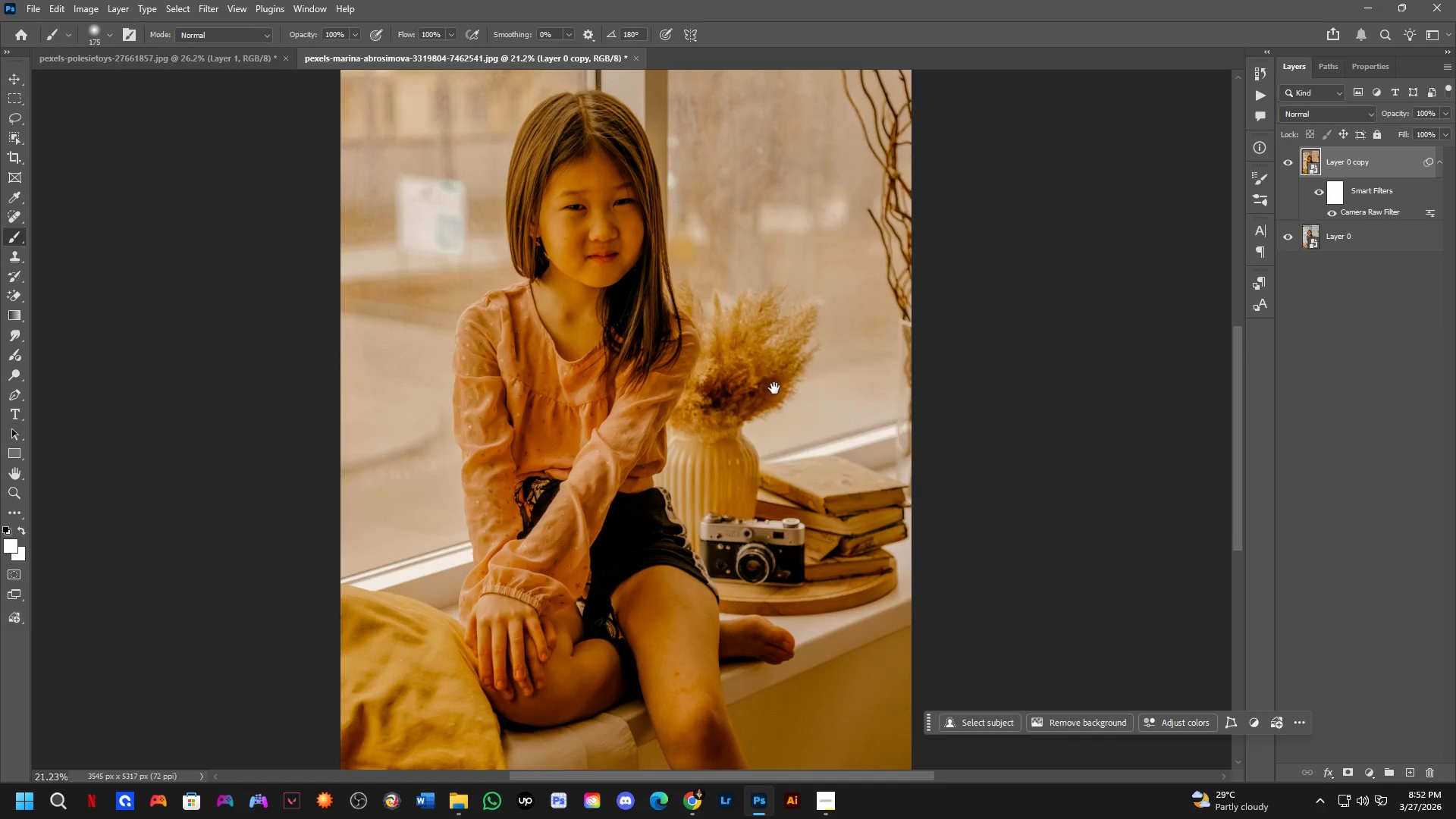 
scroll: coordinate [729, 425], scroll_direction: up, amount: 8.0
 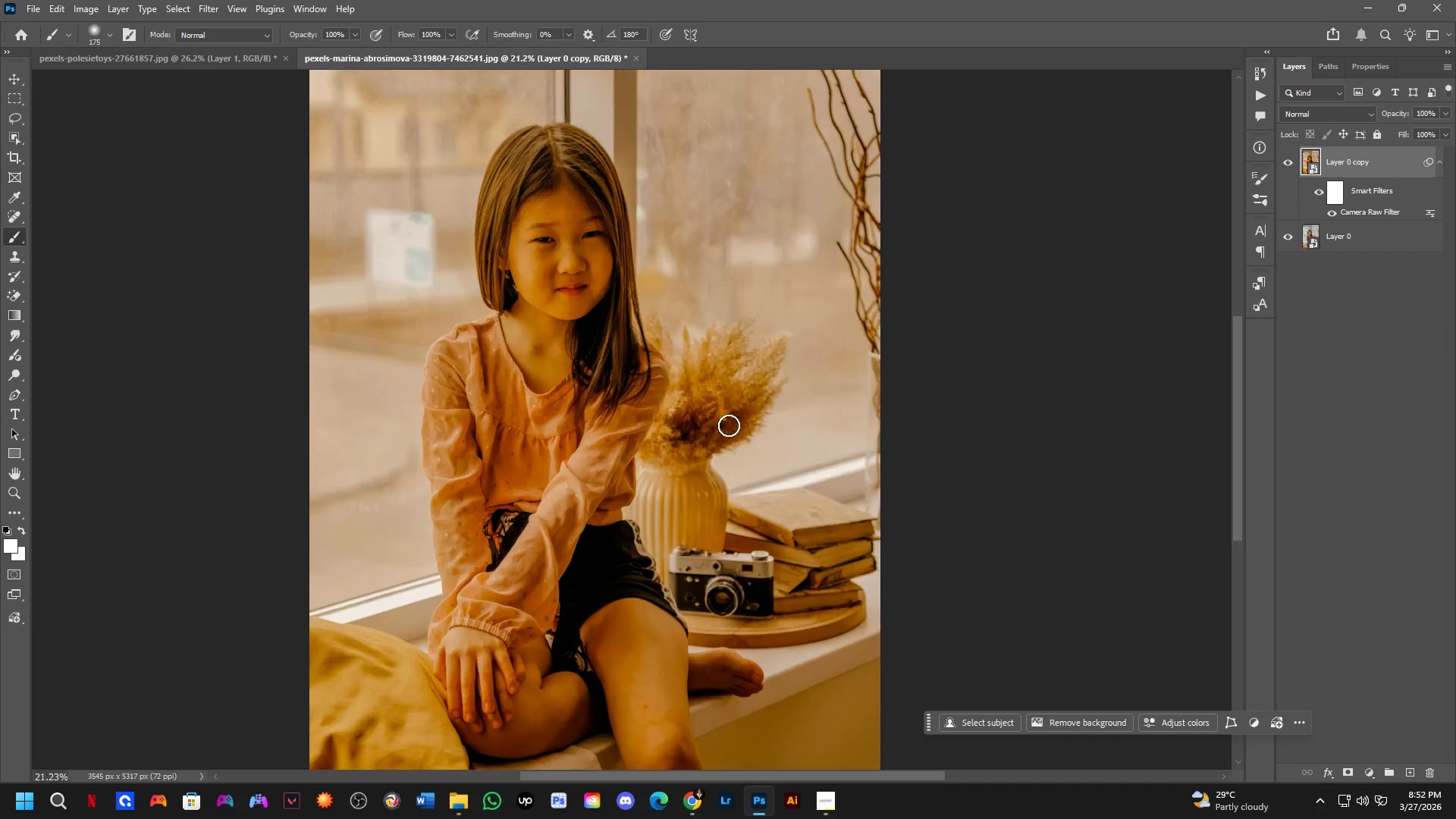 
hold_key(key=Space, duration=1.64)
 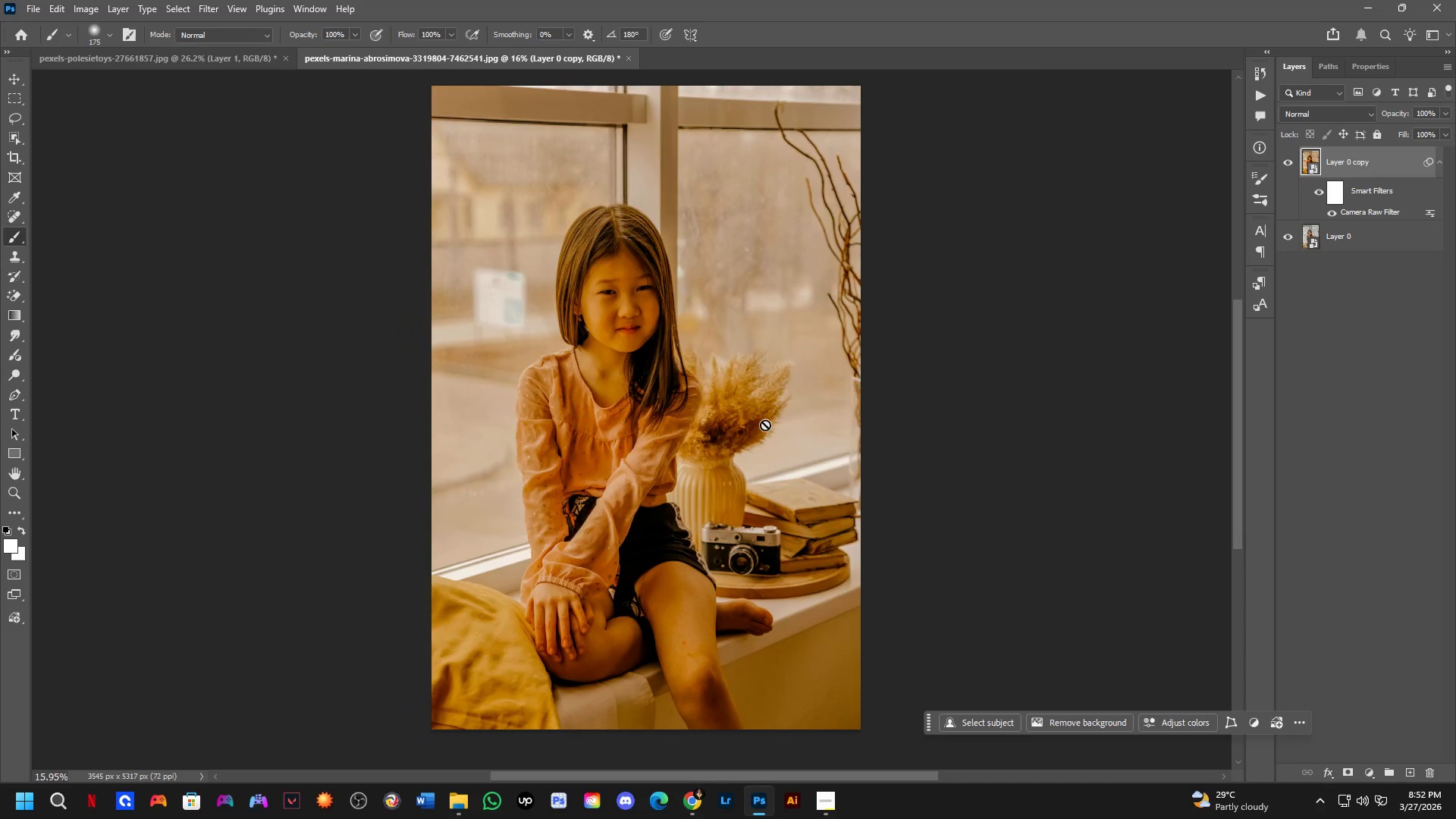 
left_click_drag(start_coordinate=[789, 392], to_coordinate=[770, 429])
 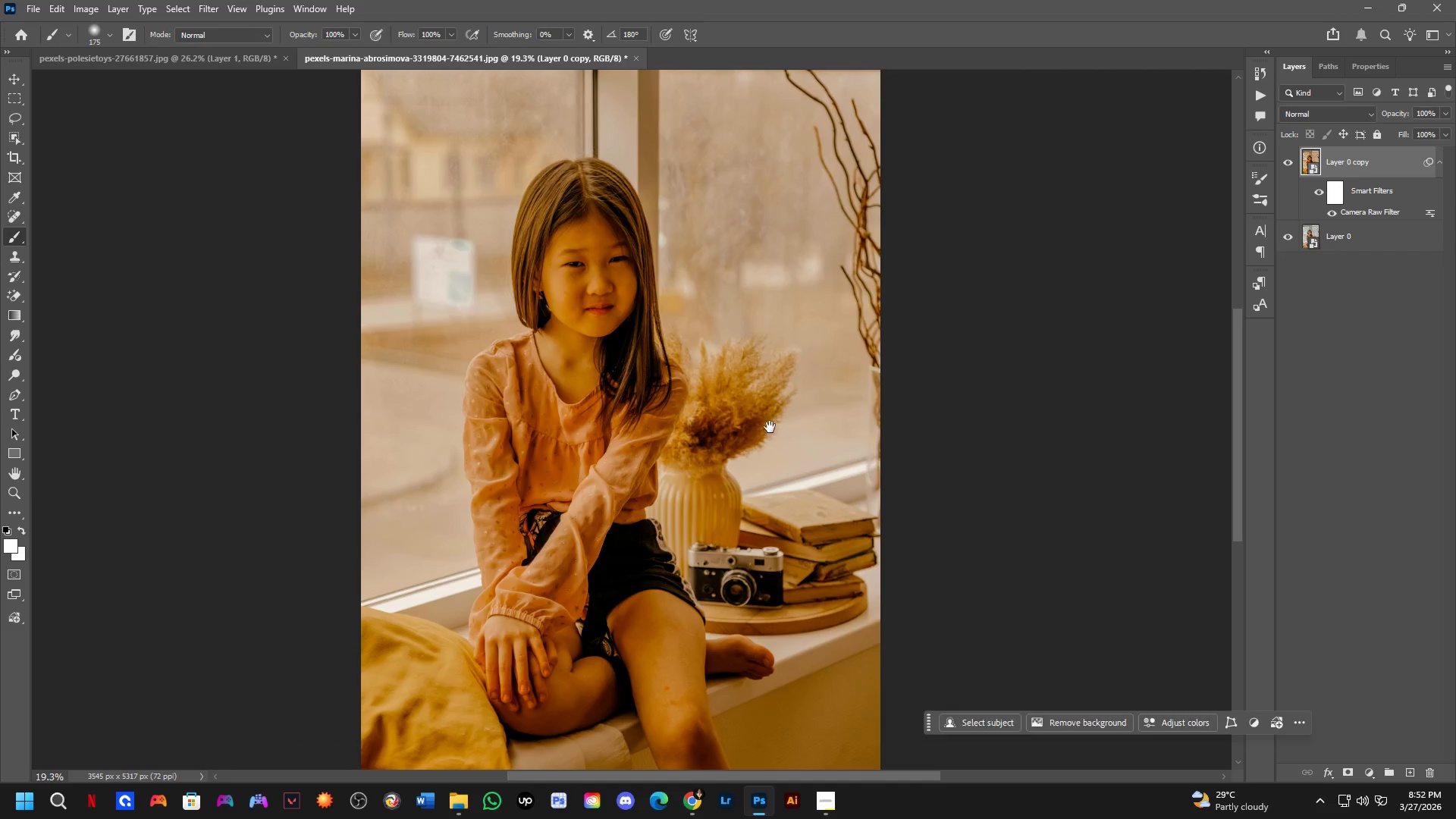 
scroll: coordinate [774, 403], scroll_direction: down, amount: 1.0